 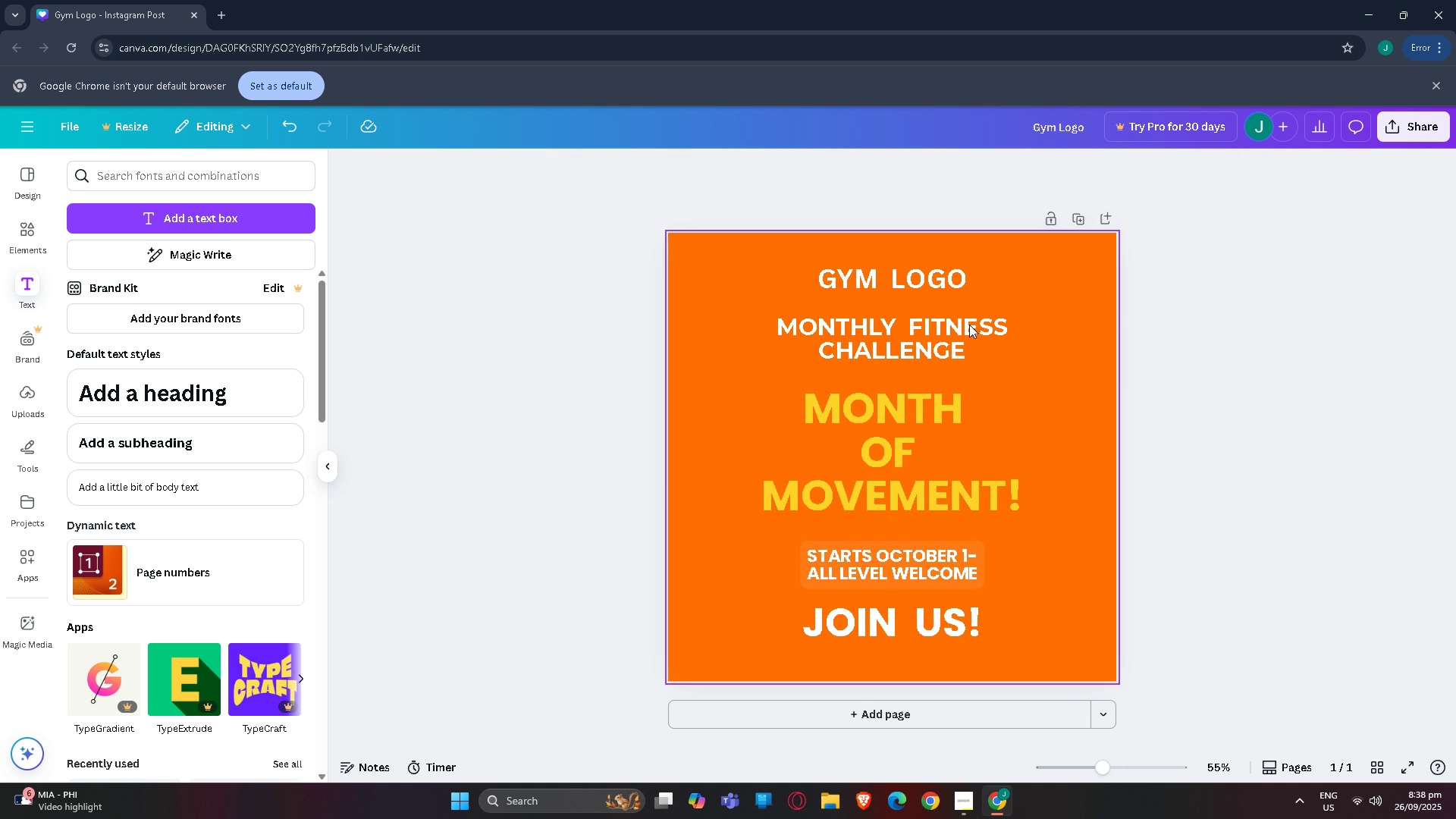 
scroll: coordinate [945, 551], scroll_direction: up, amount: 2.0
 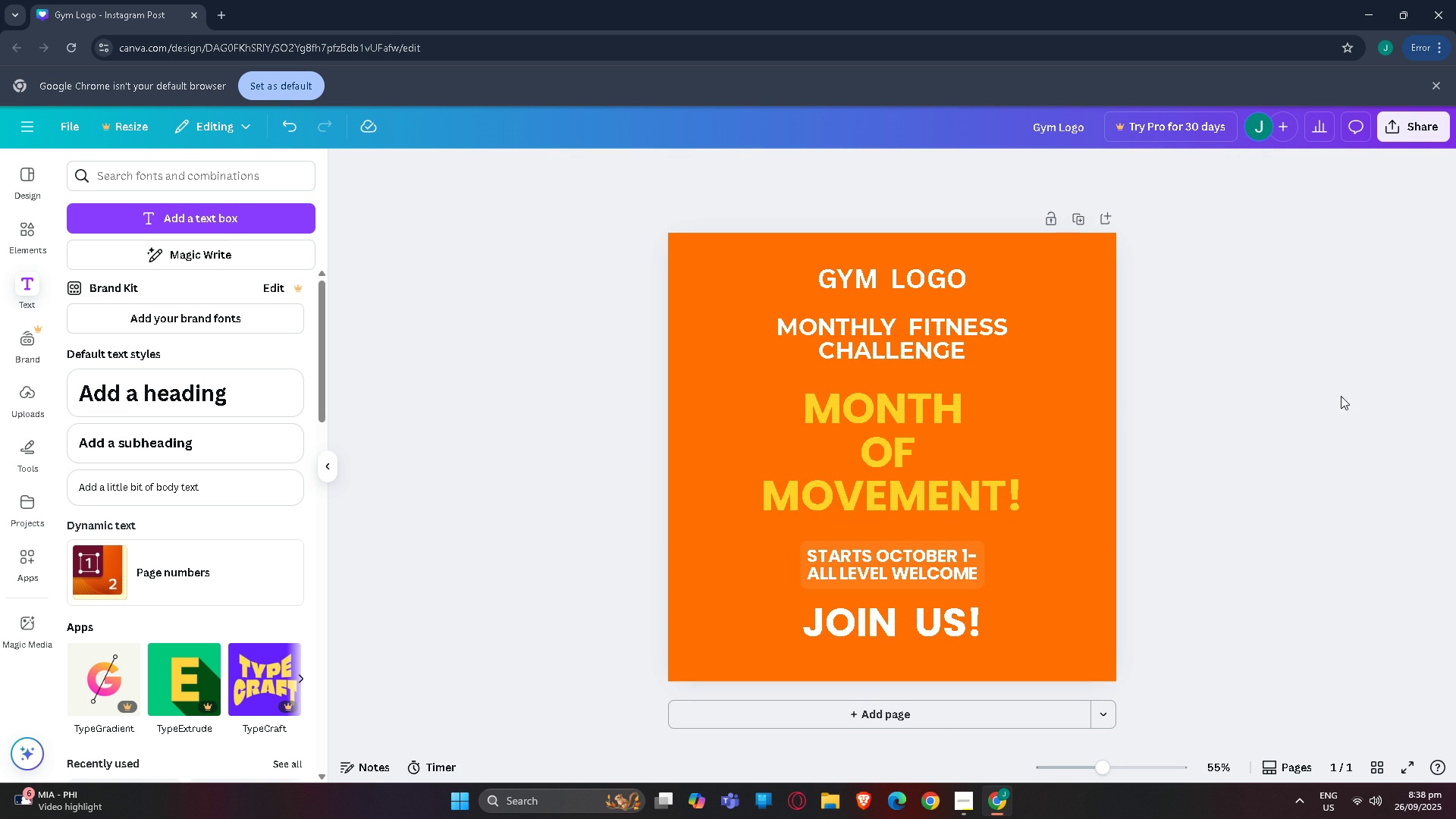 
left_click([1356, 392])
 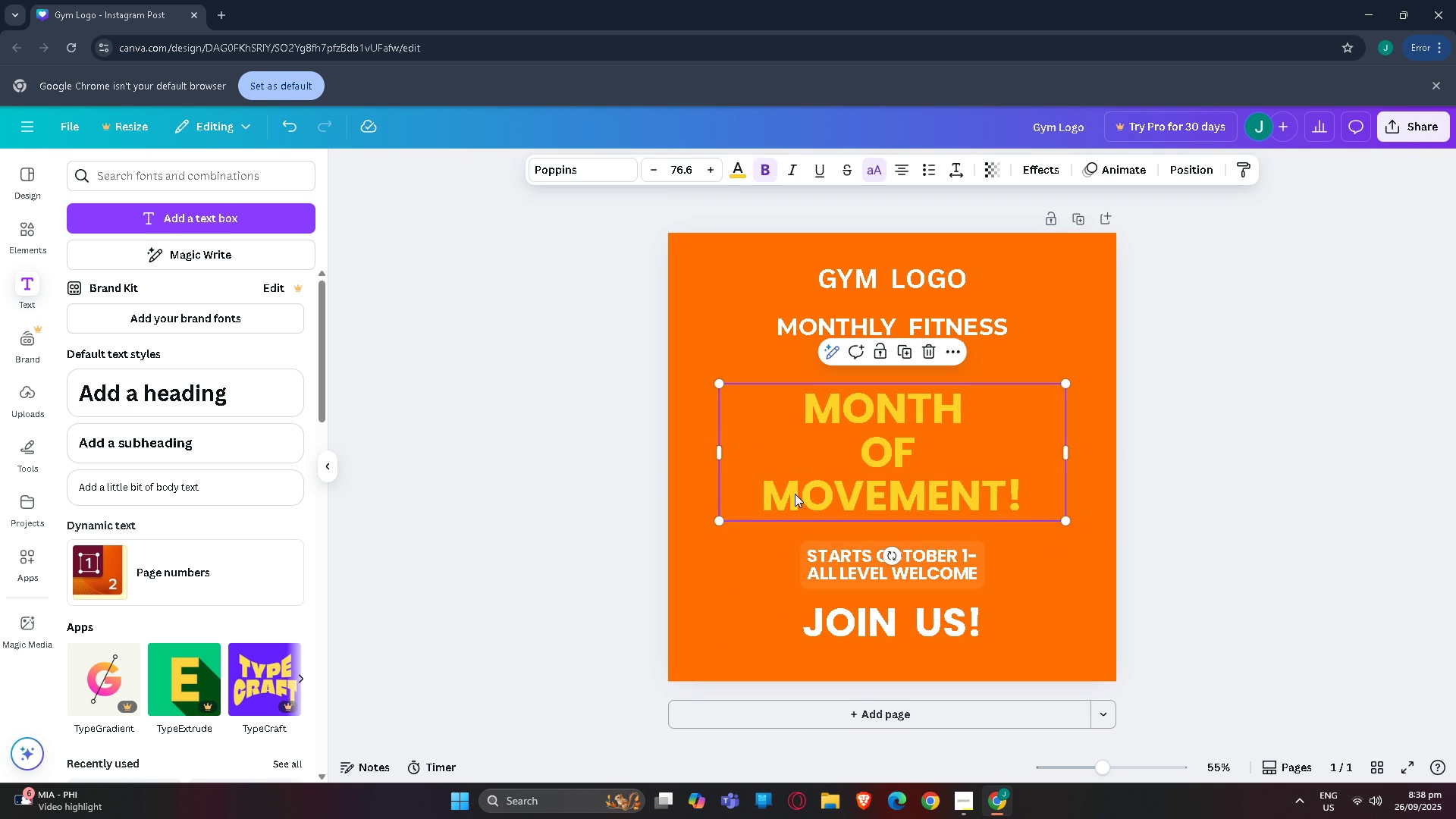 
left_click([795, 494])
 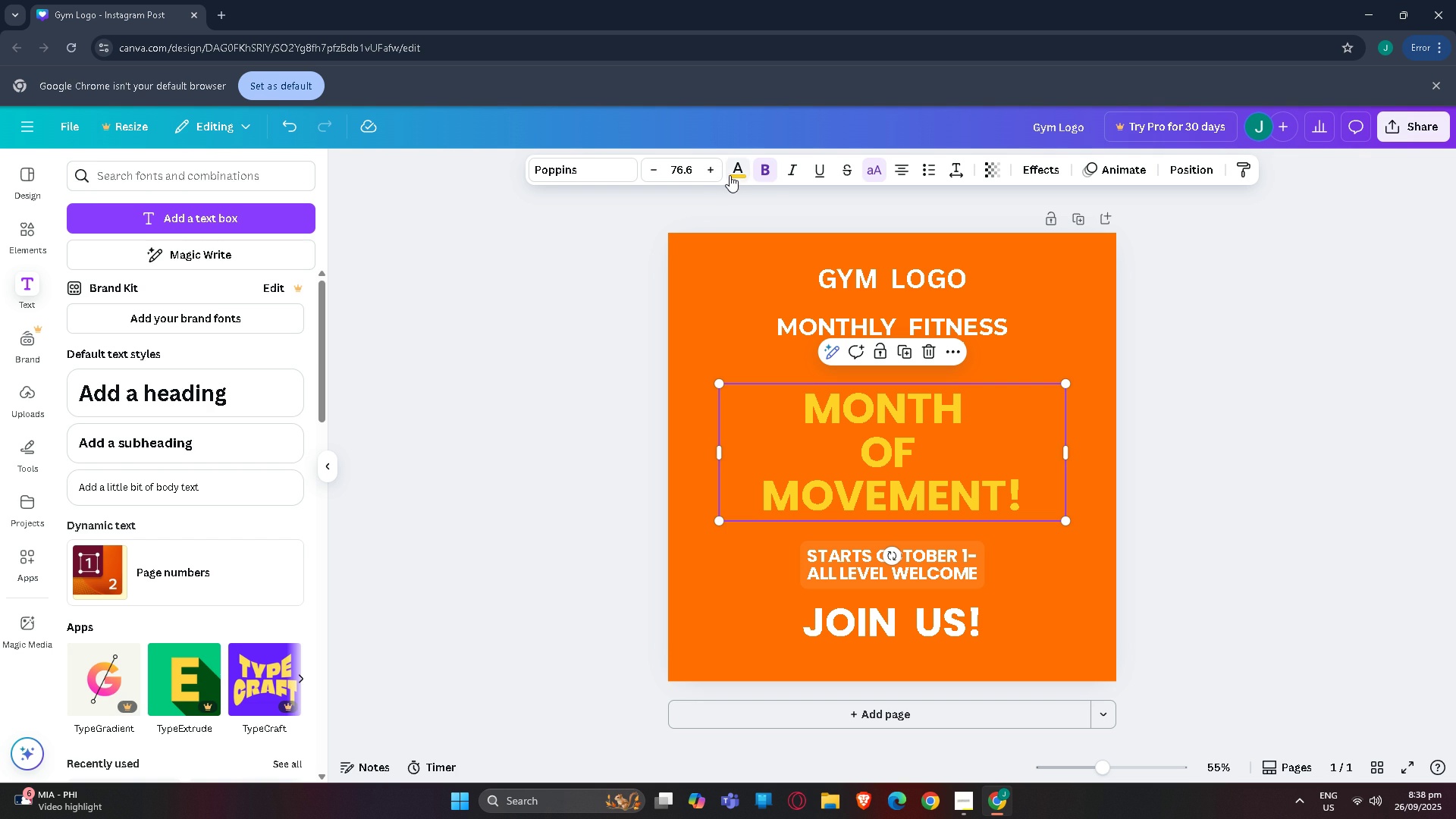 
left_click([732, 173])
 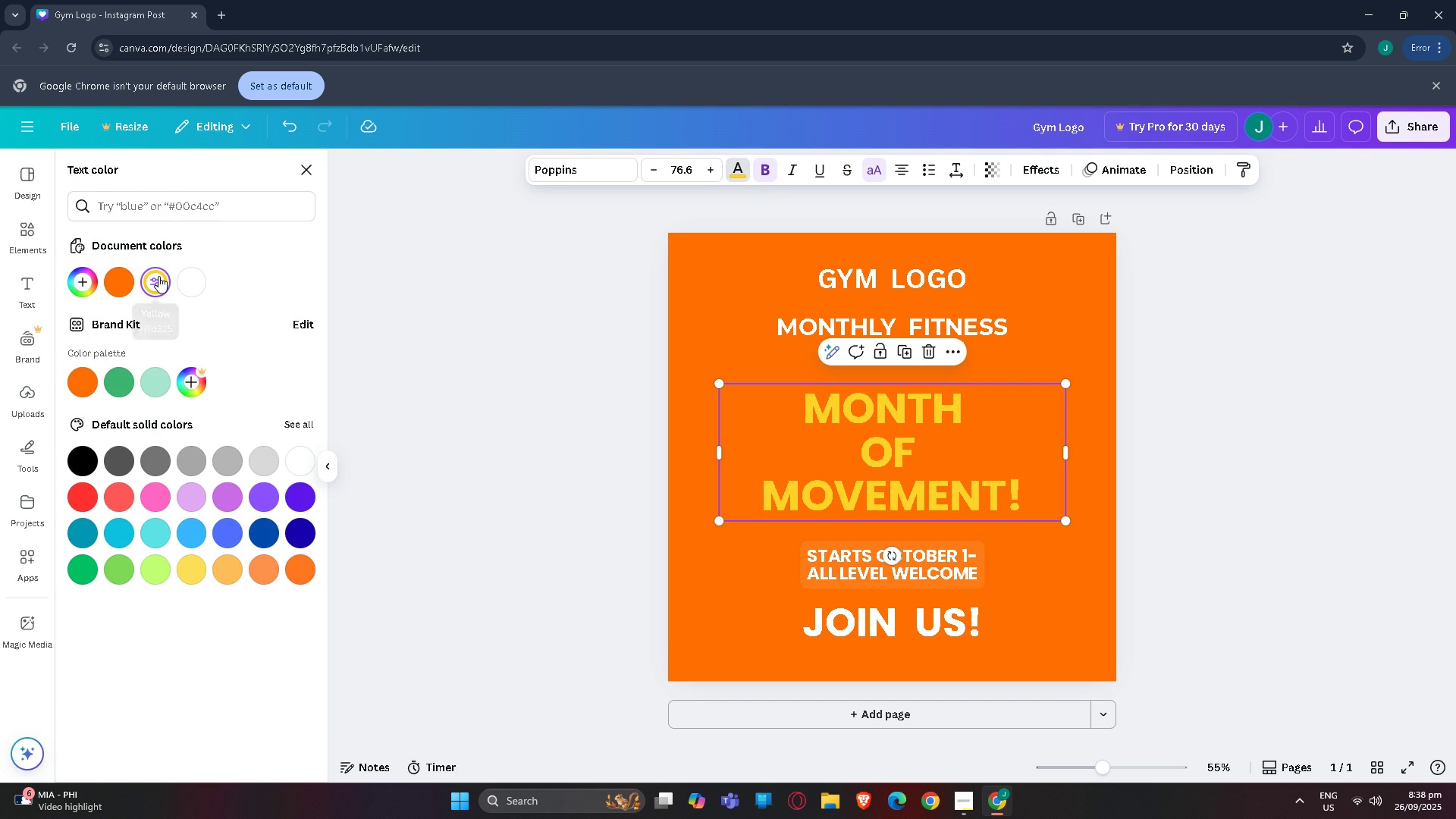 
left_click([158, 276])
 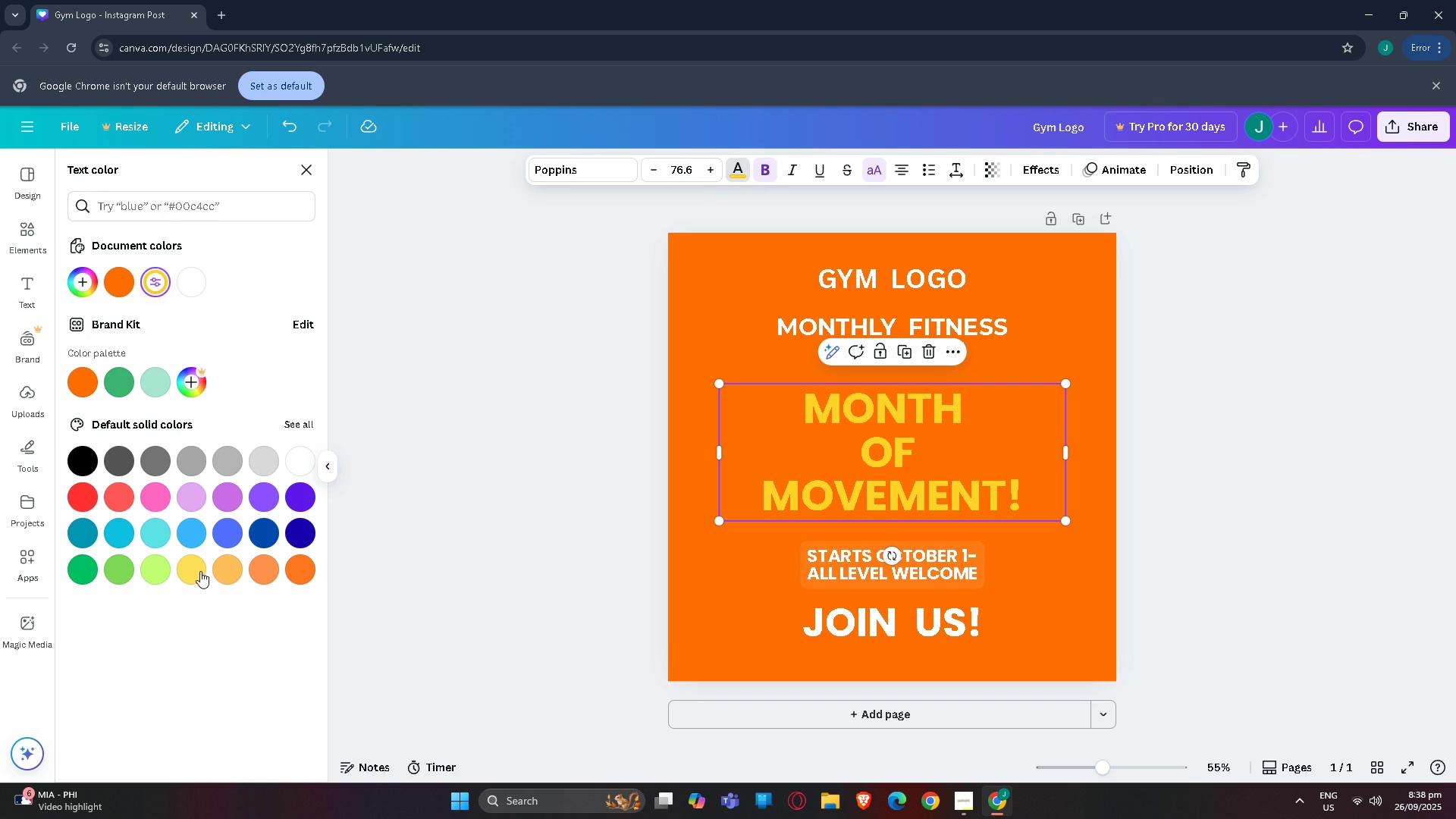 
left_click([199, 569])
 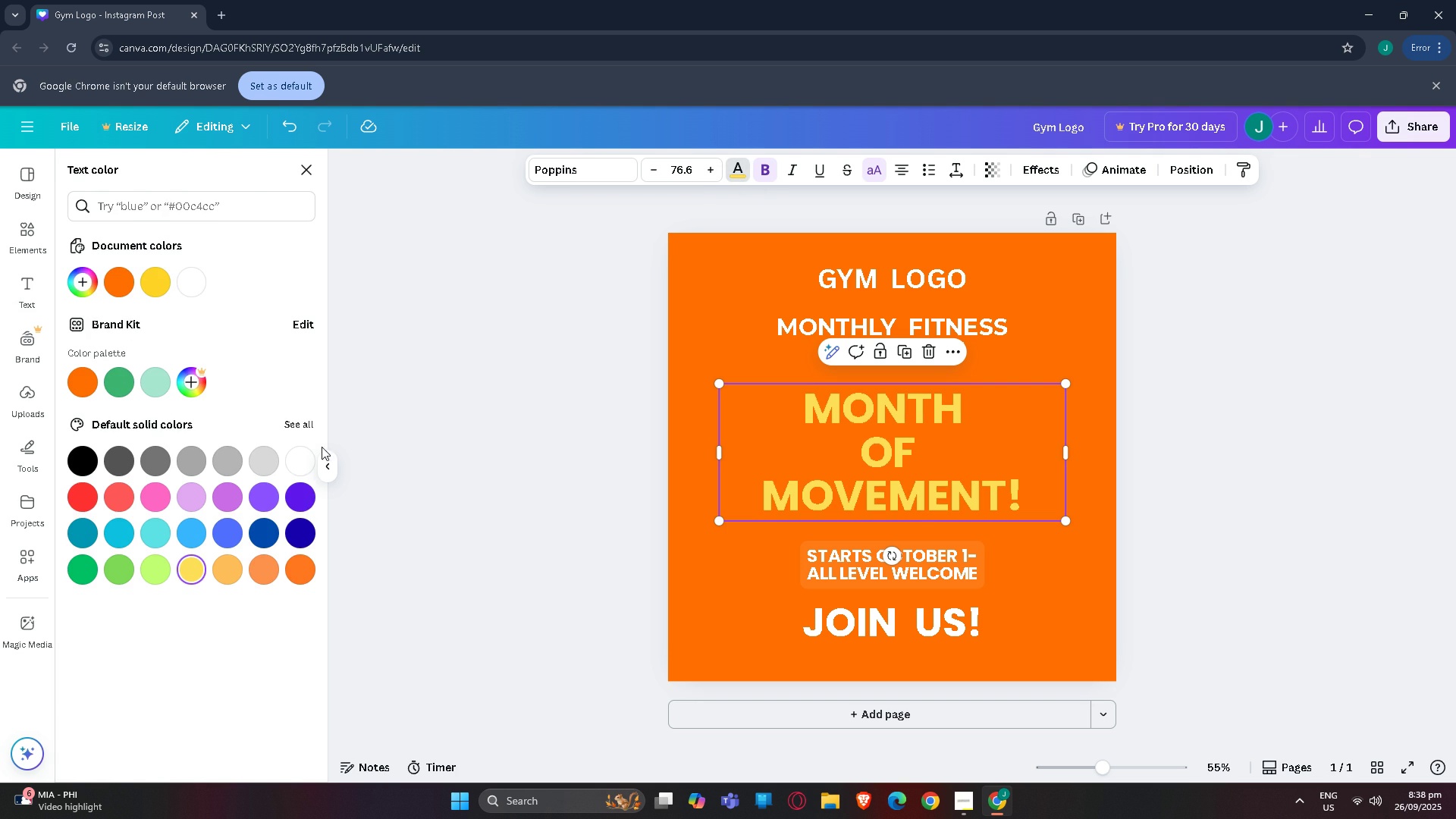 
left_click([293, 421])
 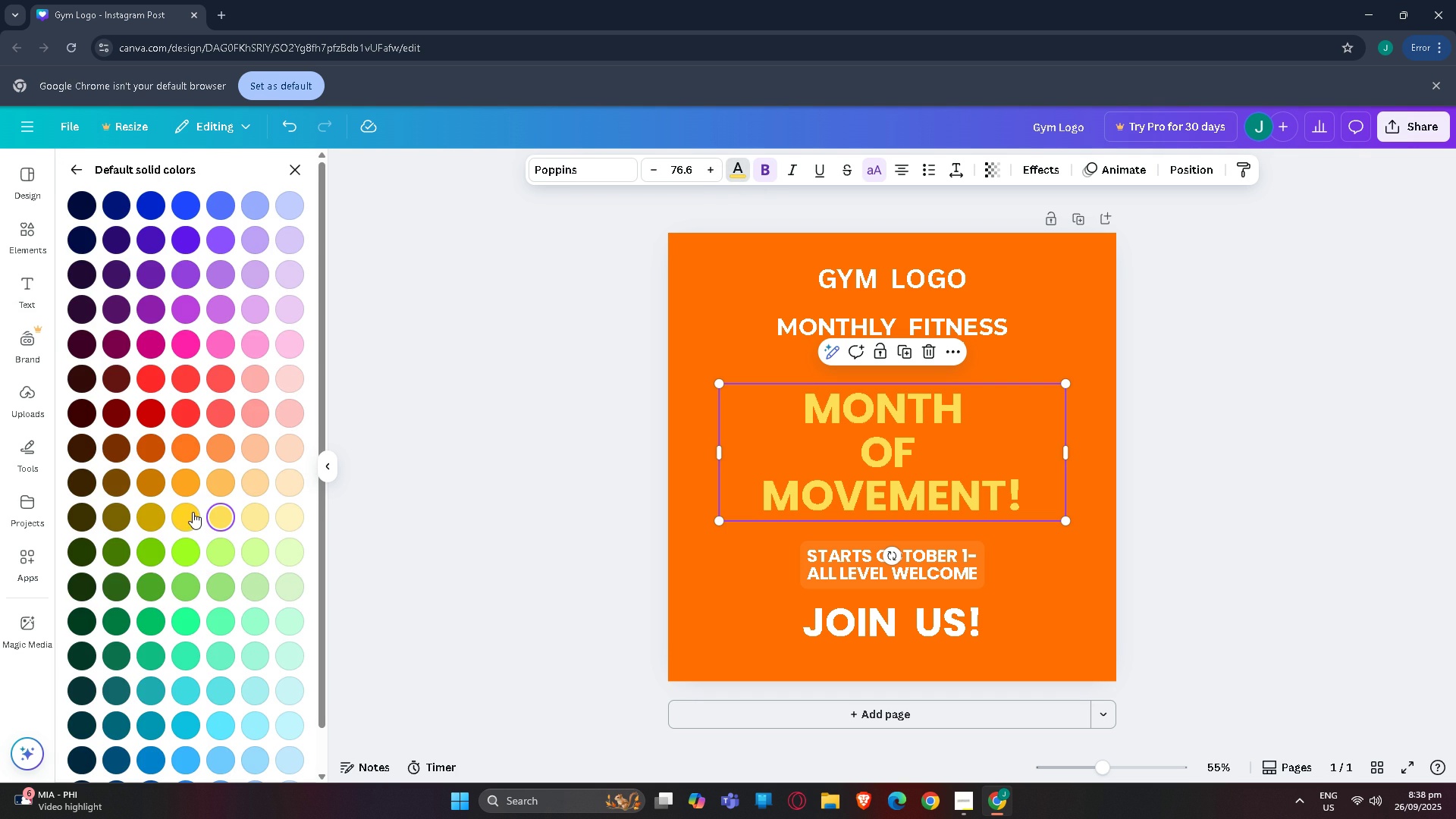 
left_click([192, 512])
 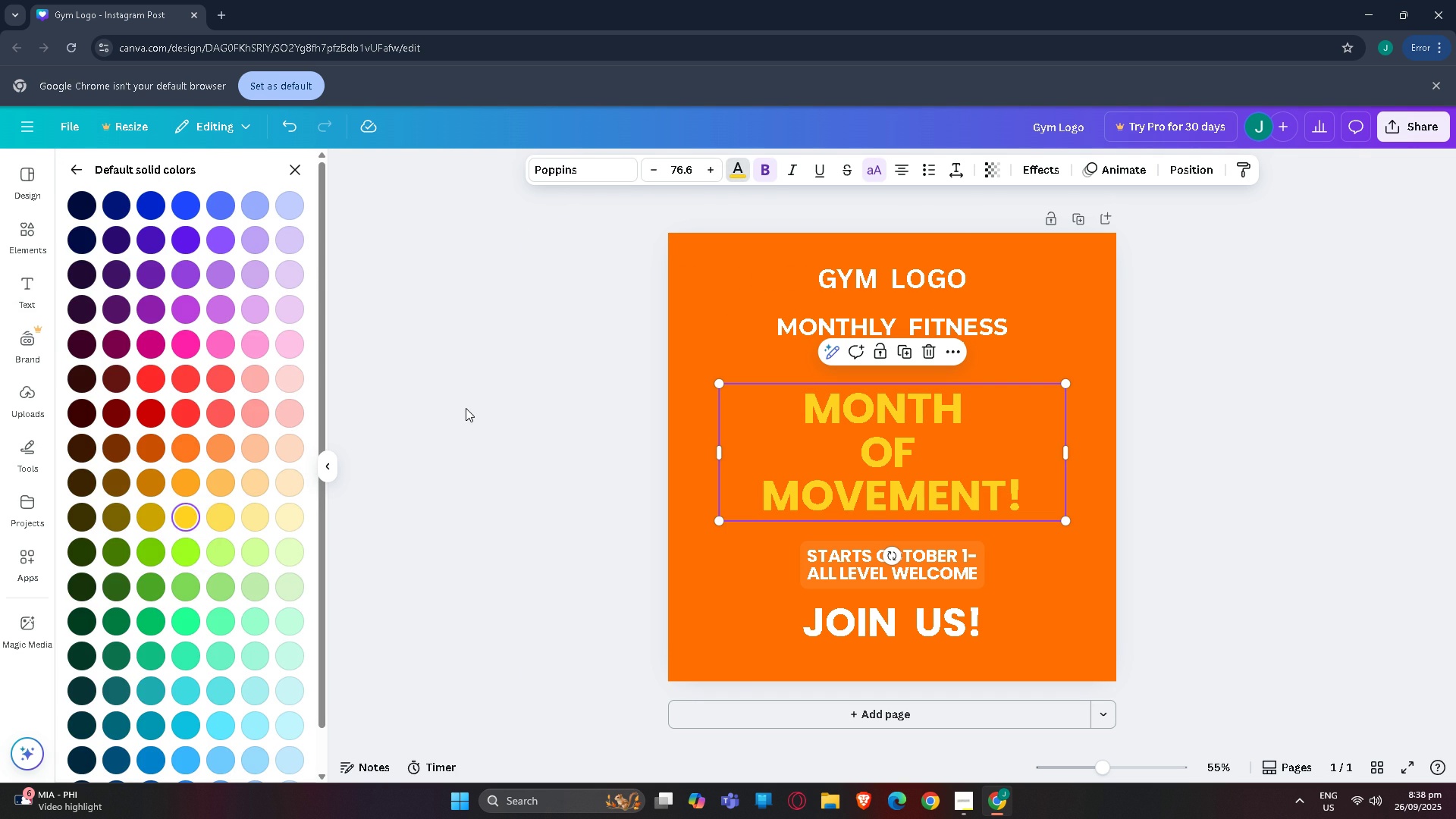 
left_click([466, 408])
 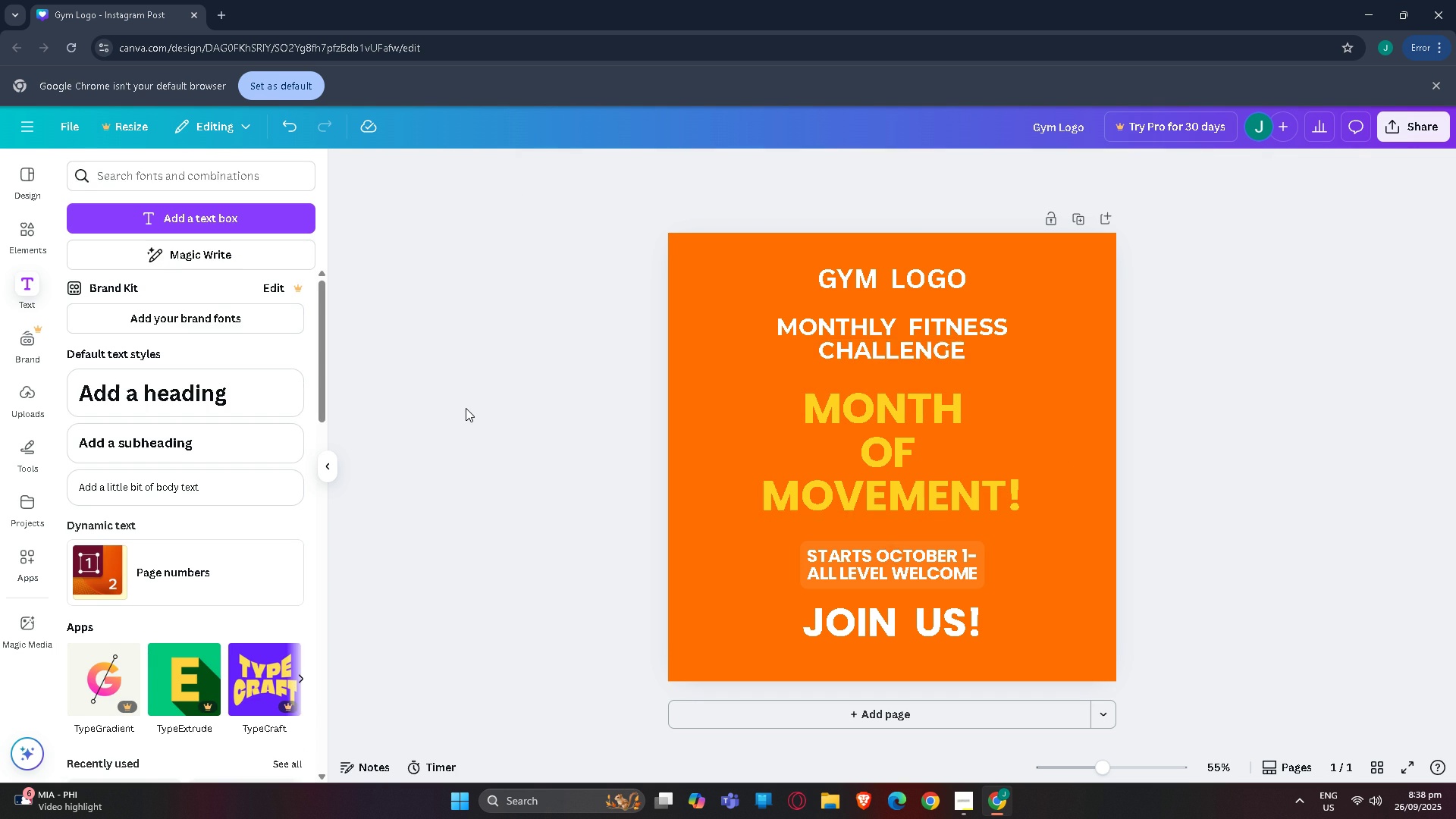 
left_click([466, 408])
 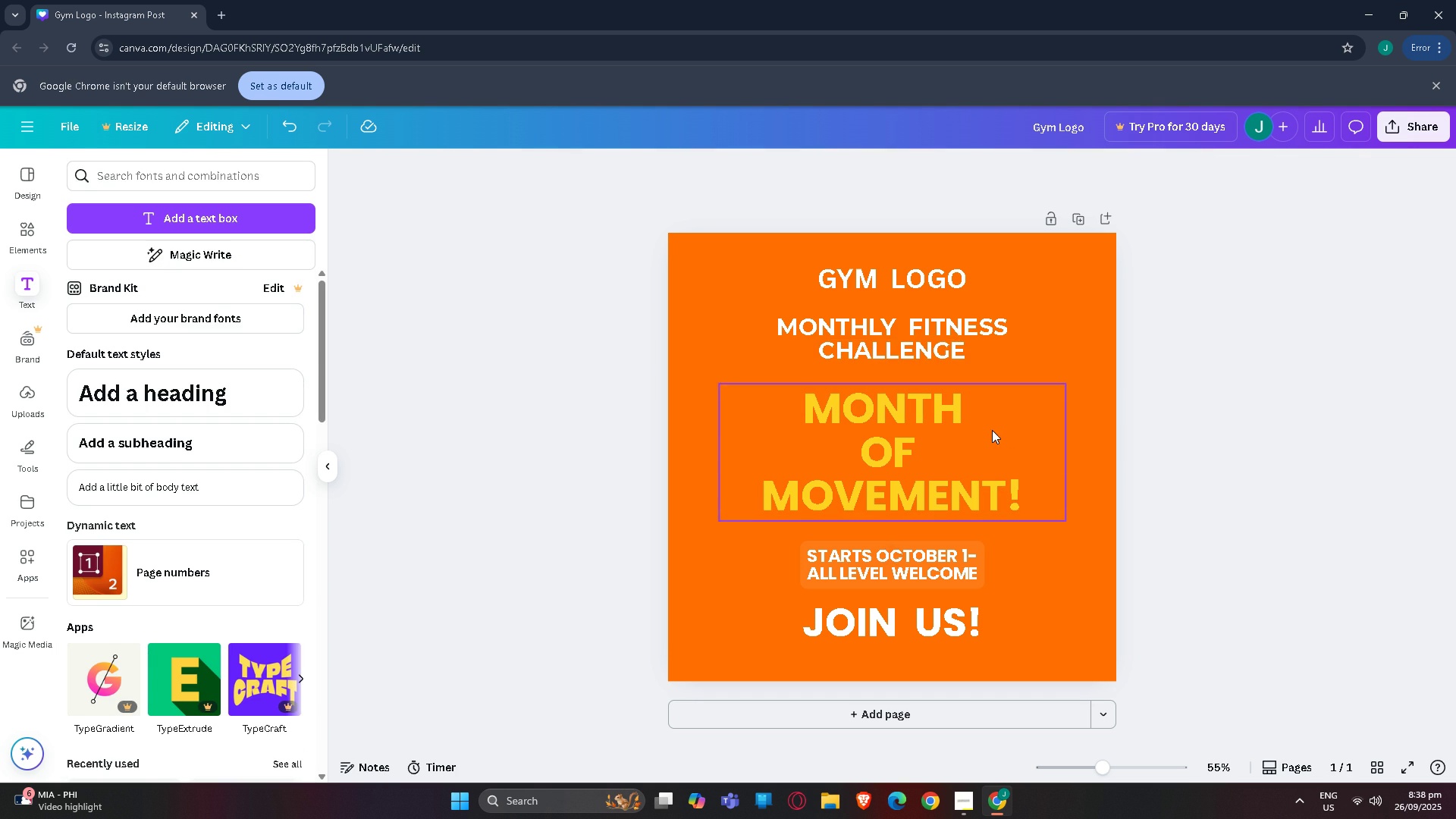 
left_click([984, 431])
 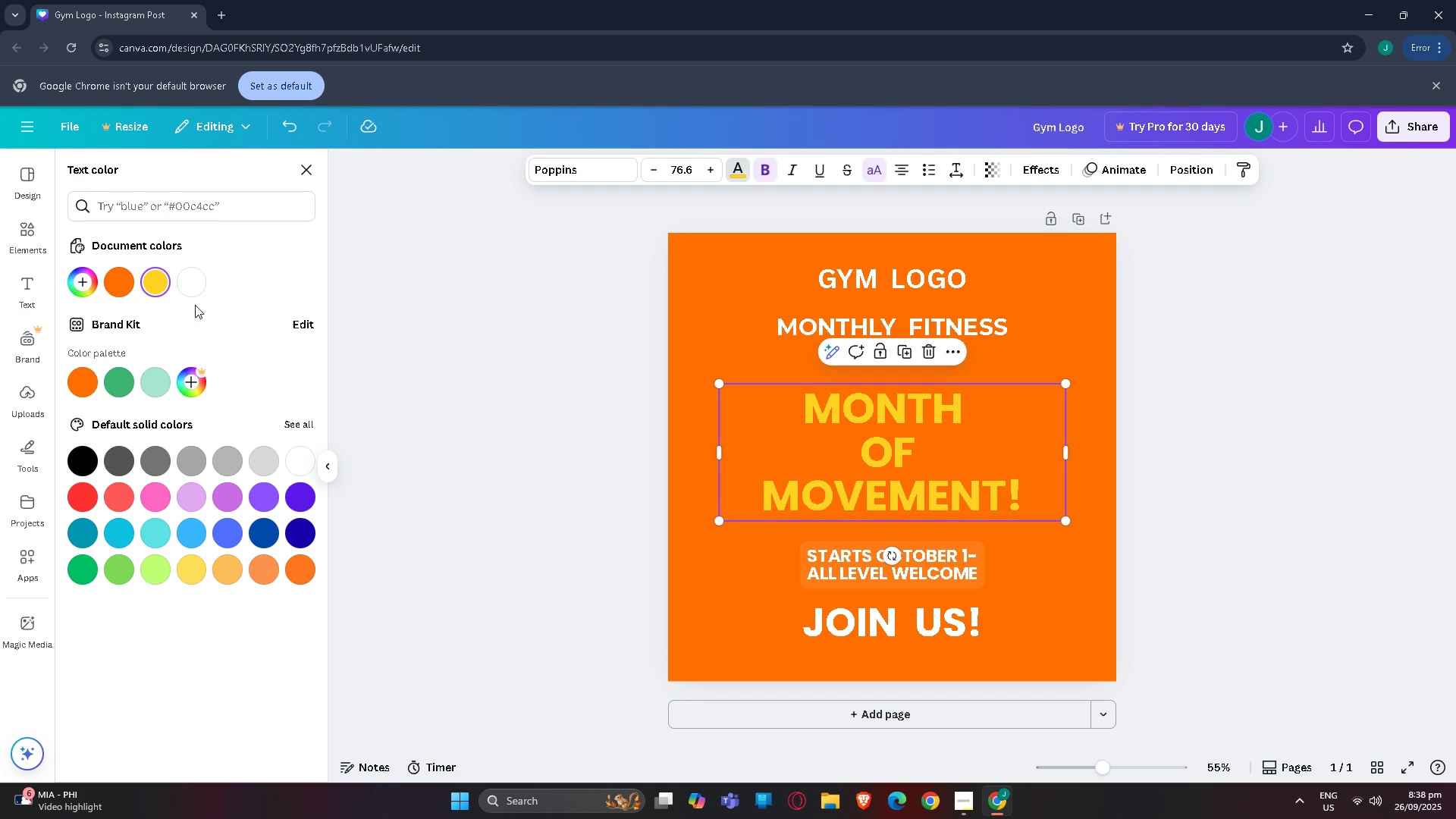 
left_click([159, 278])